 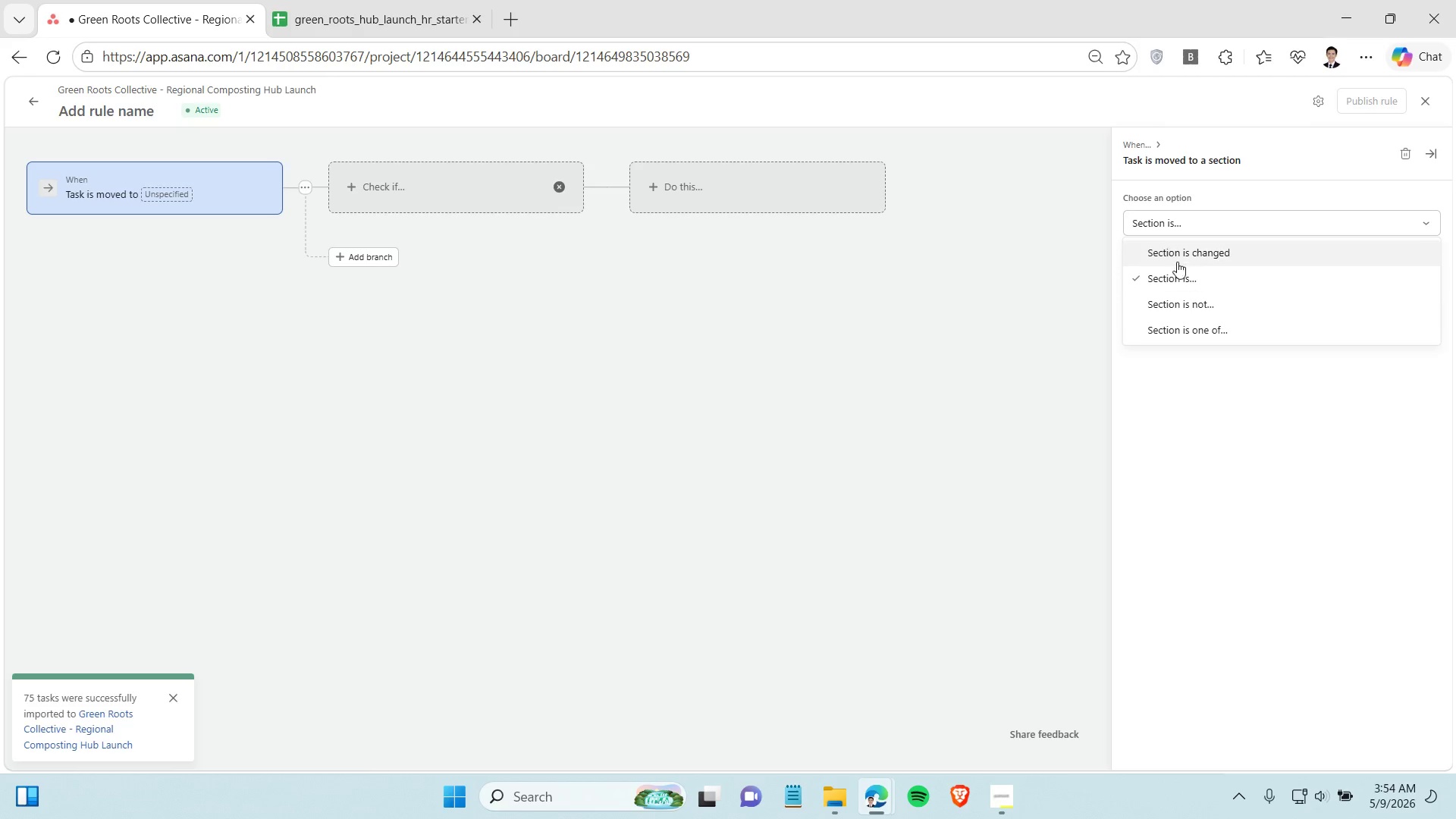 
left_click([103, 190])
 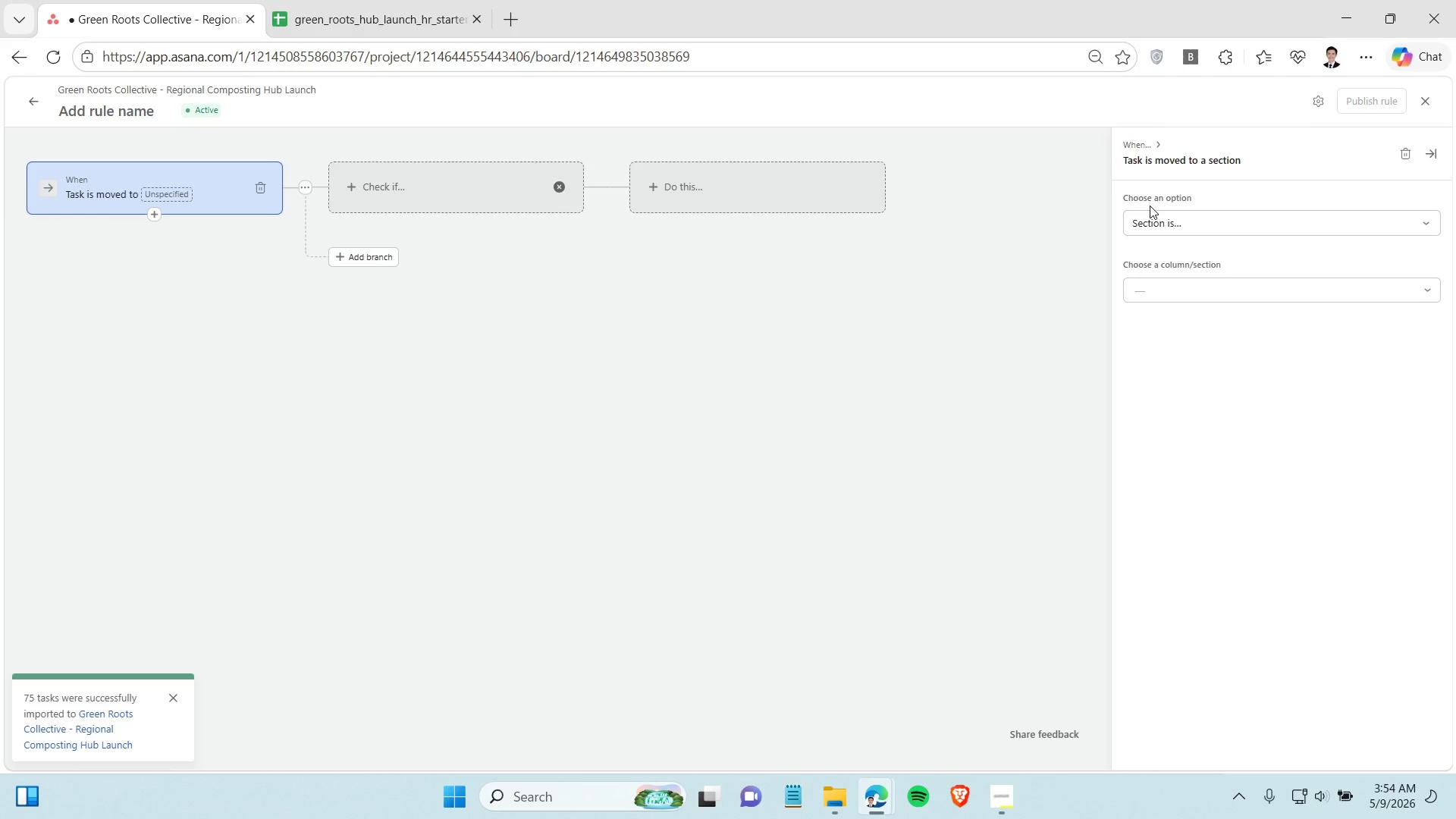 
mouse_move([1155, 194])
 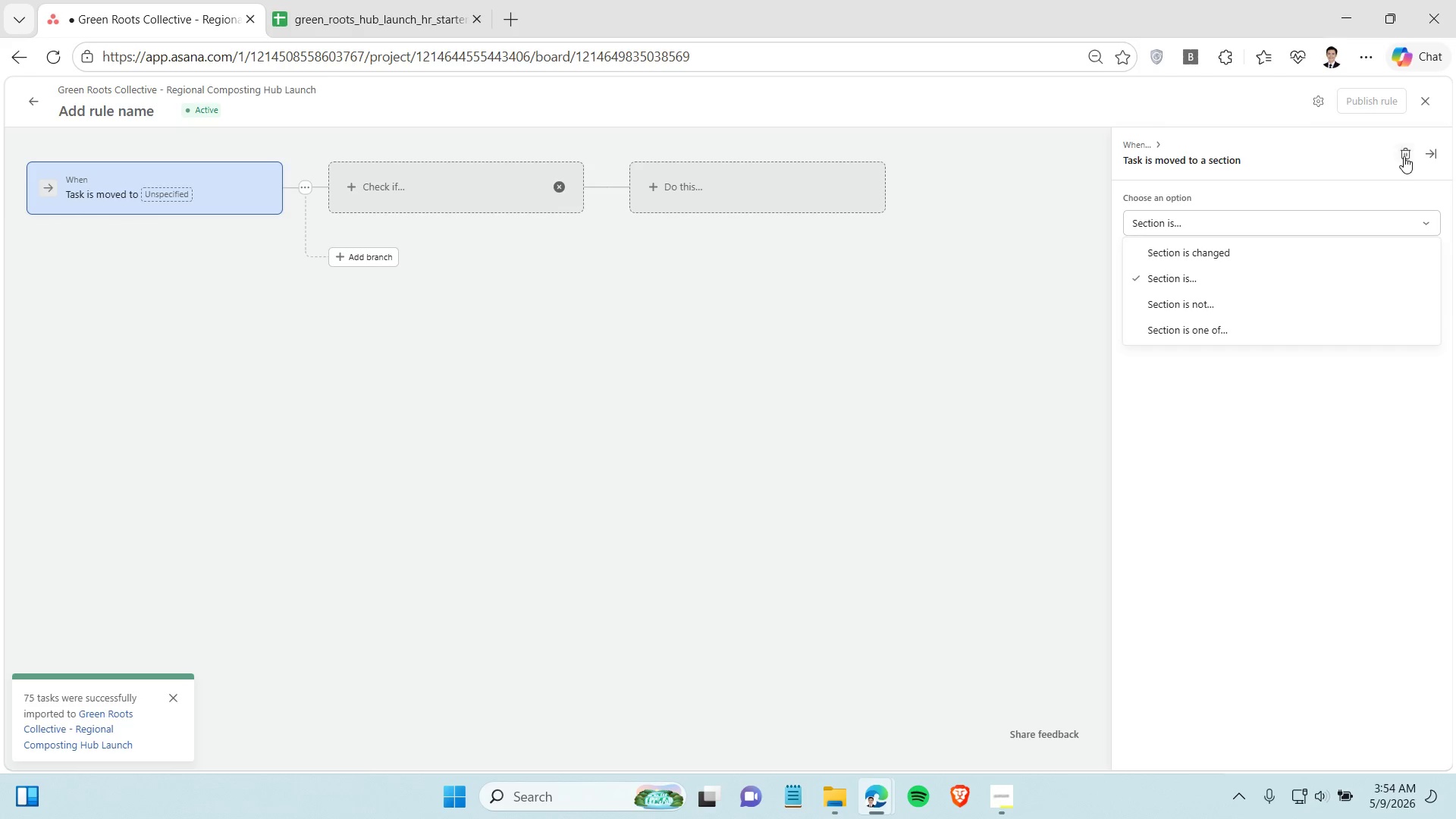 
left_click([1404, 156])
 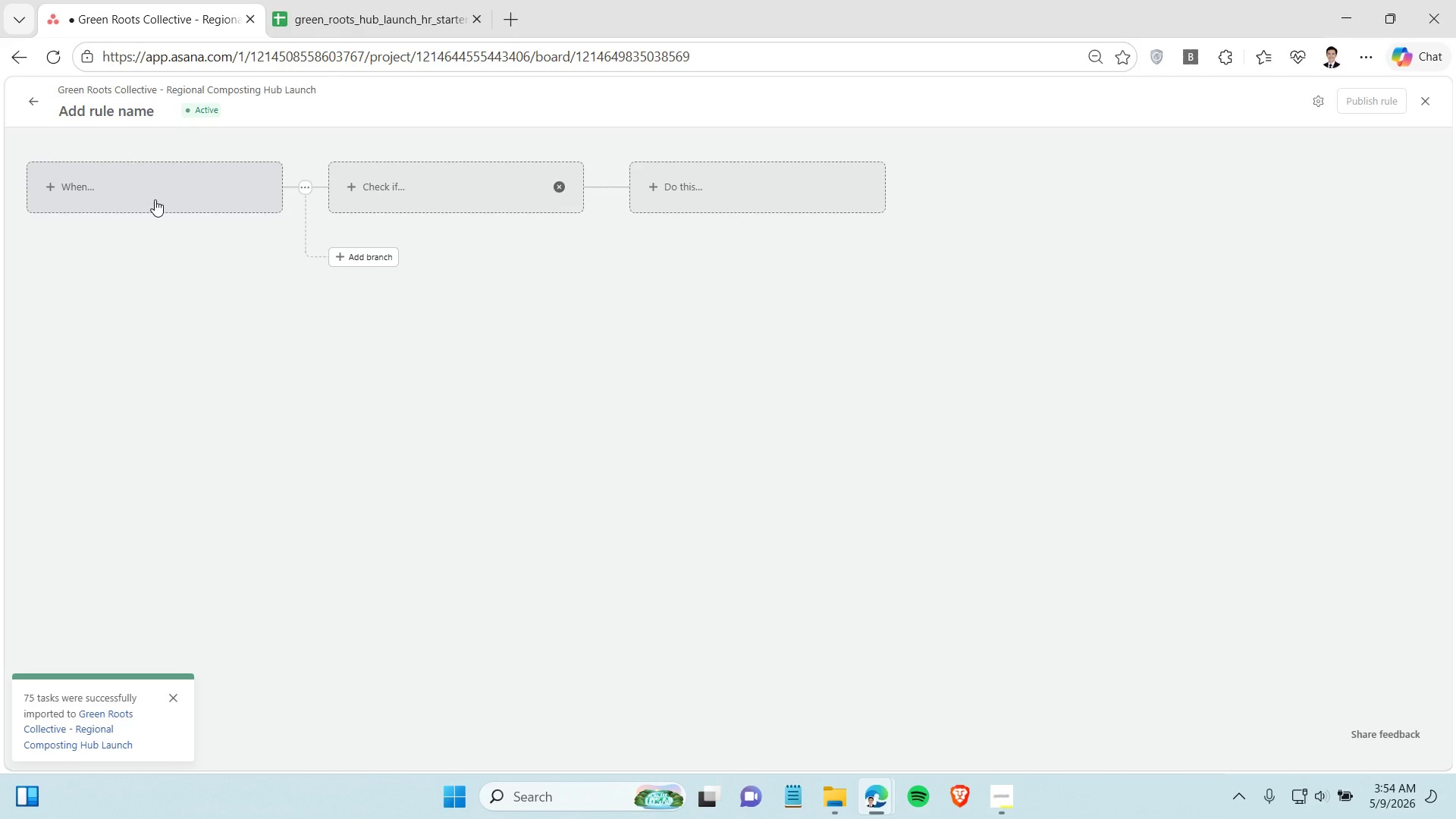 
left_click([155, 199])
 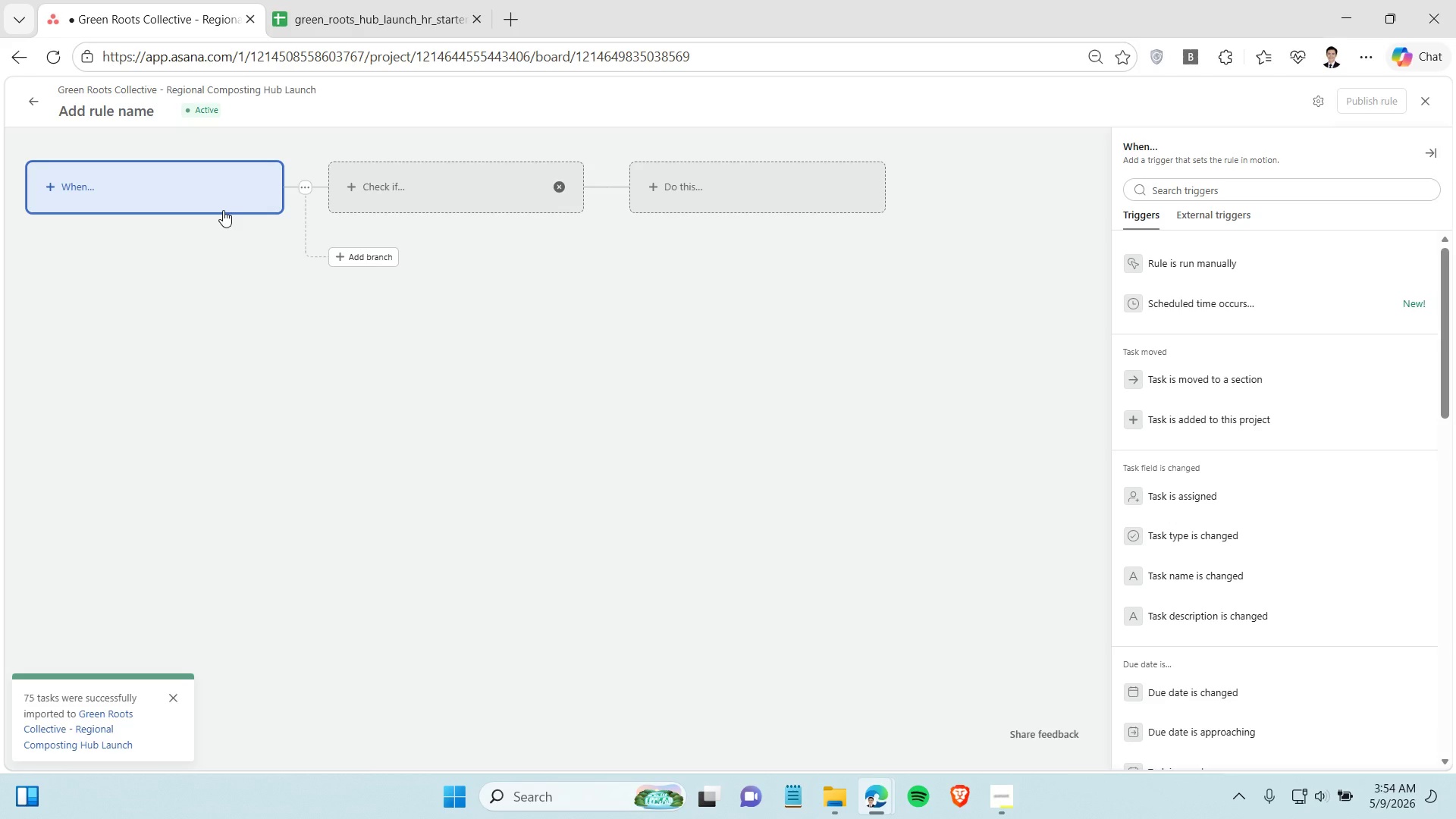 
wait(7.38)
 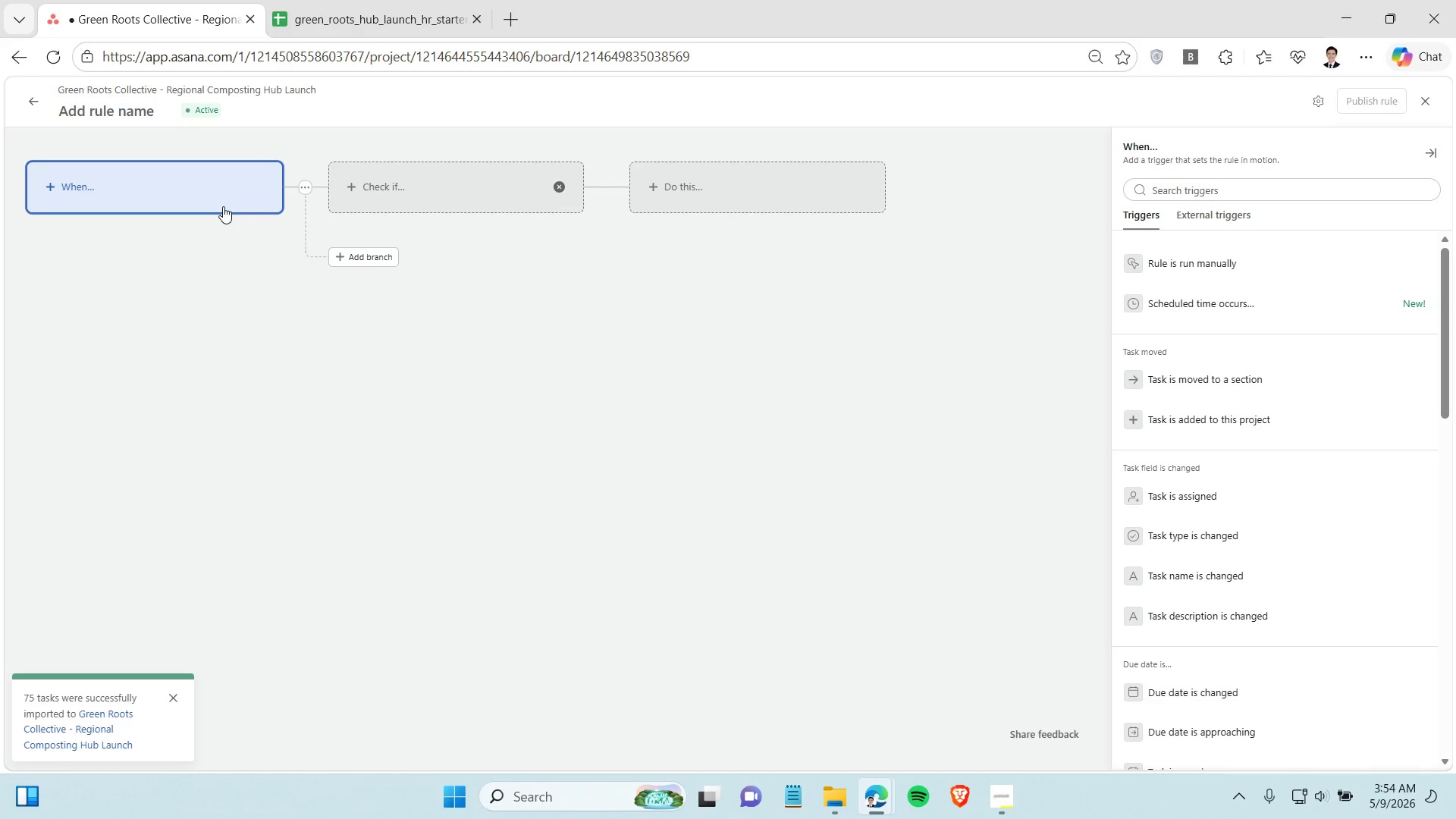 
left_click([1009, 805])
 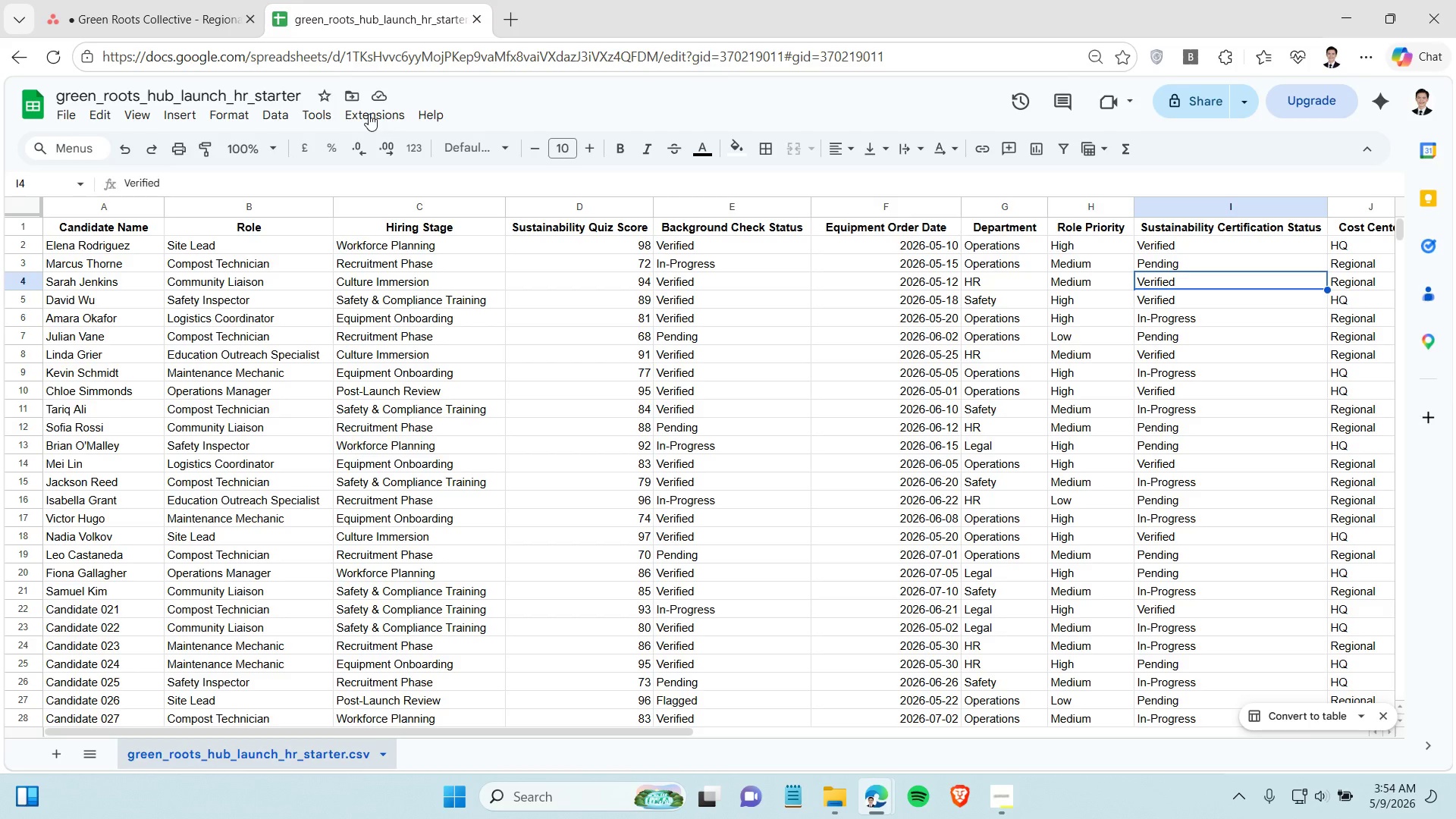 
wait(20.0)
 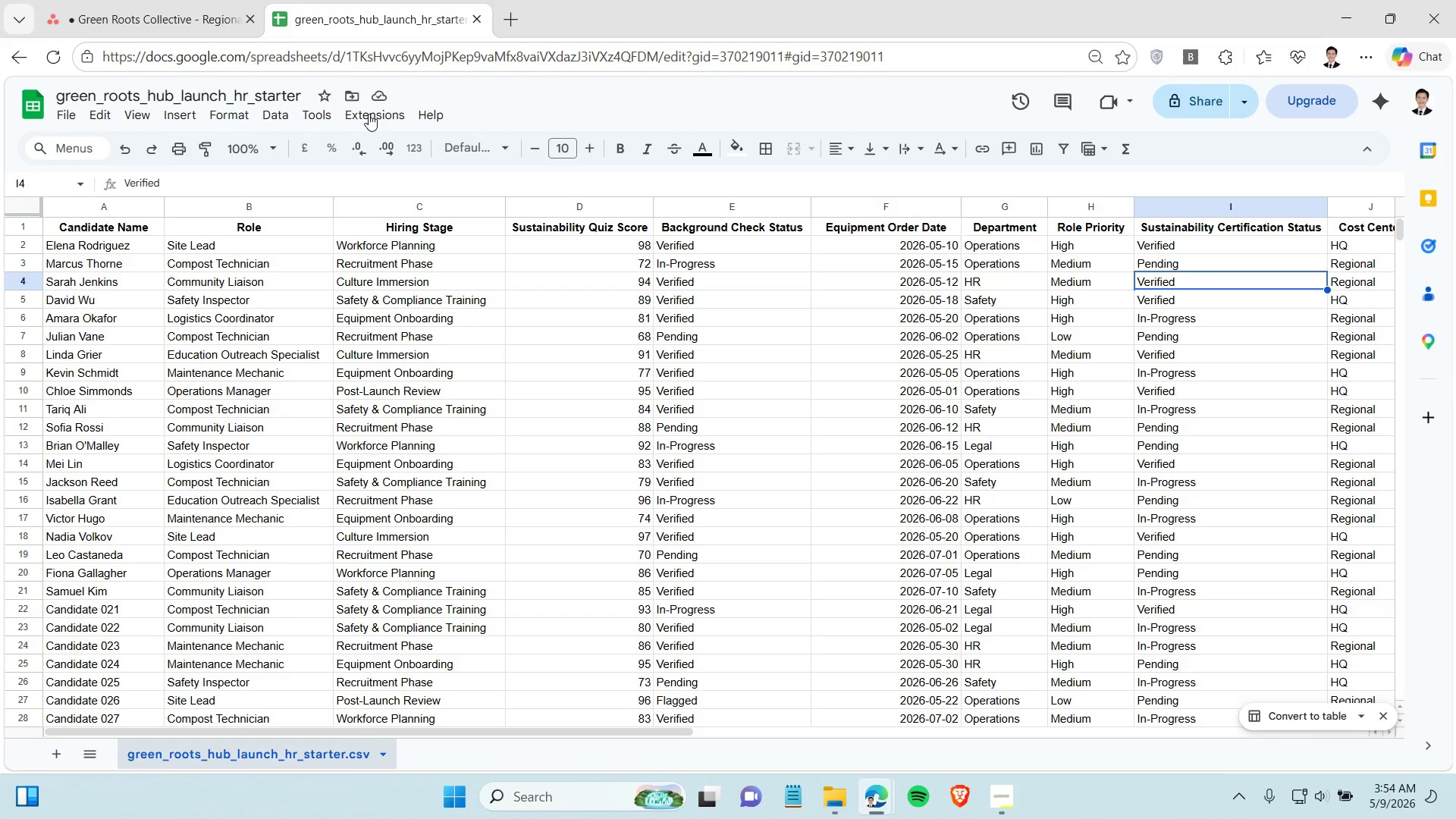 
left_click([176, 0])
 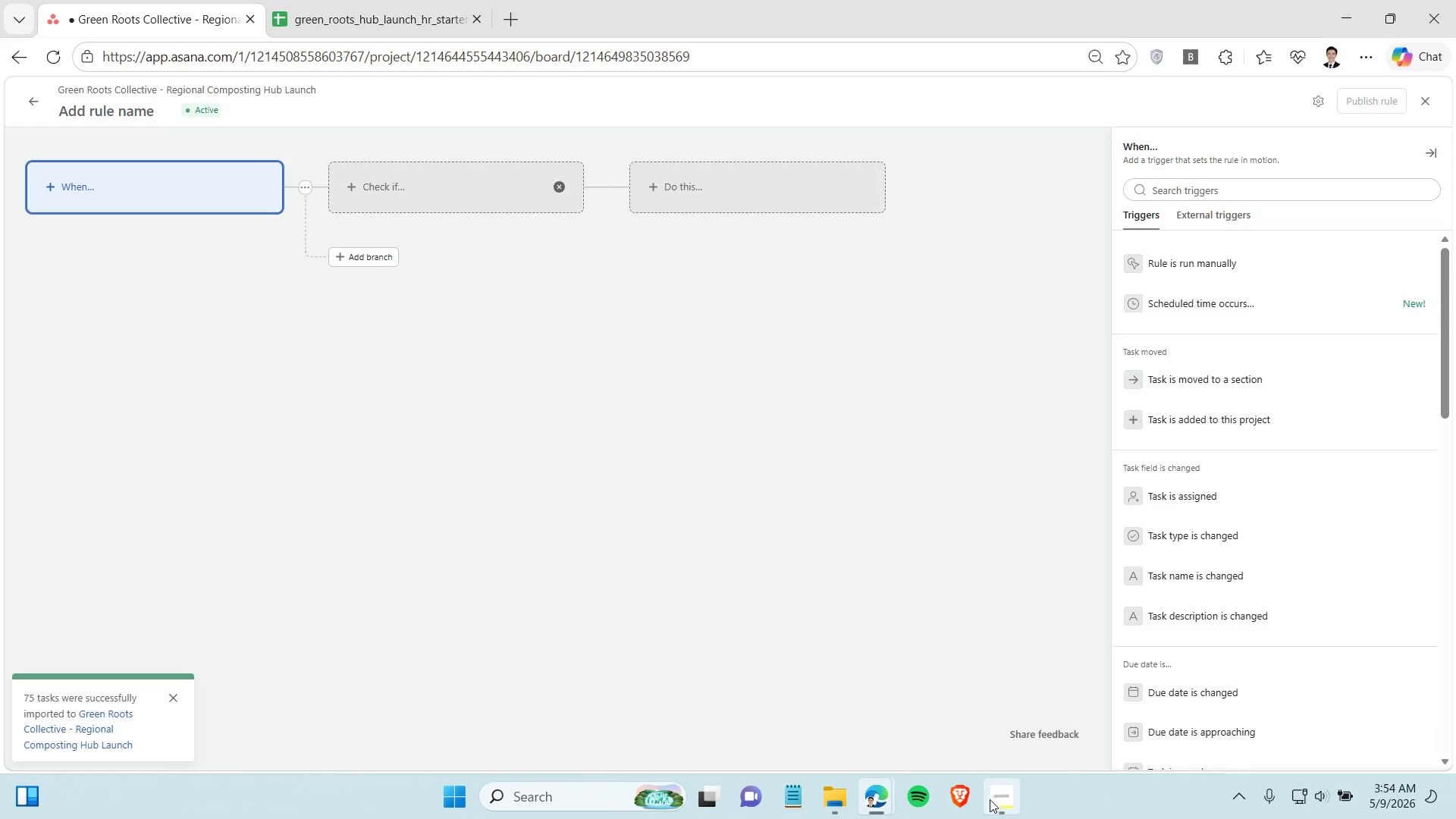 
left_click([991, 796])